 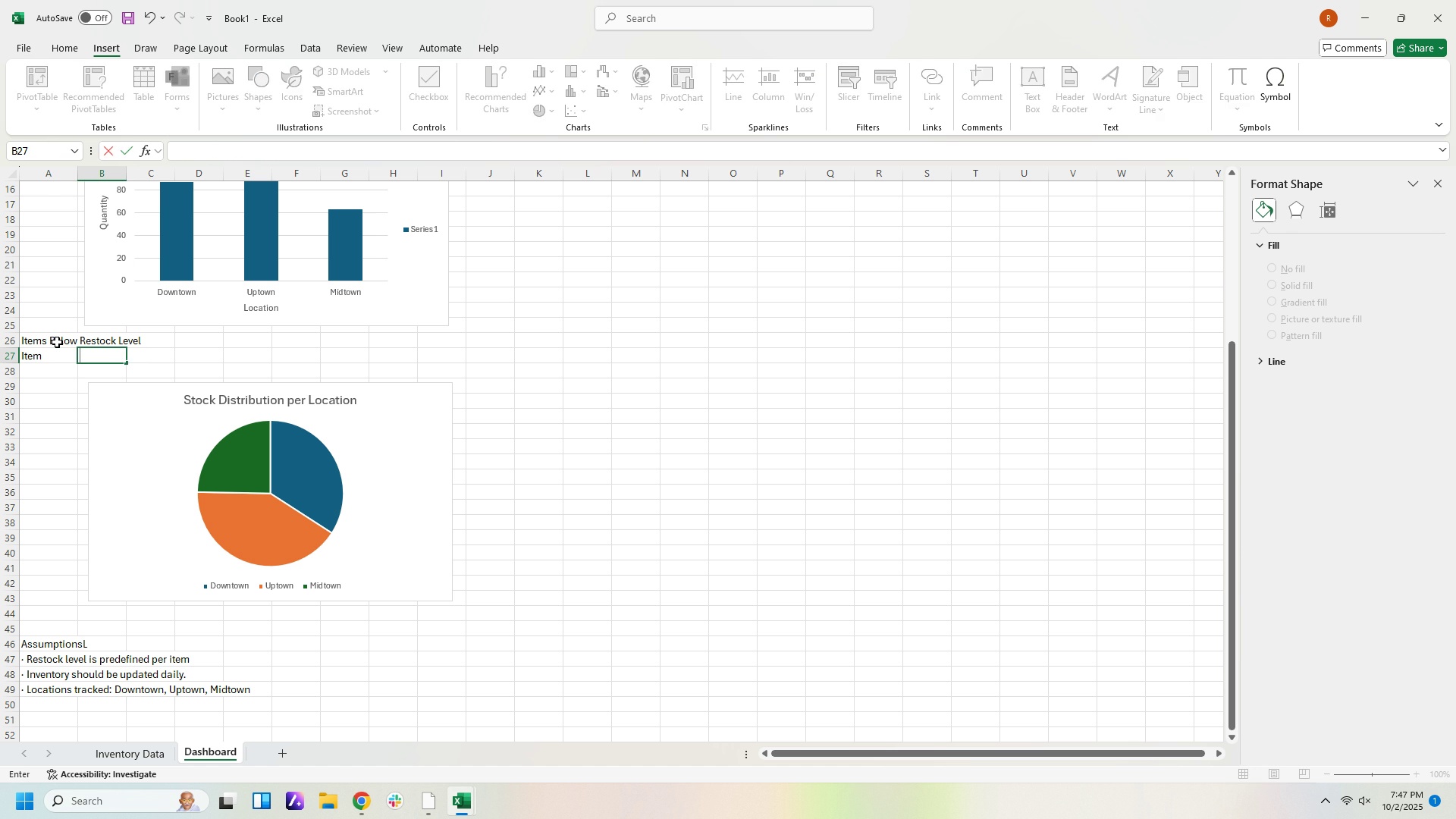 
key(Backspace)
 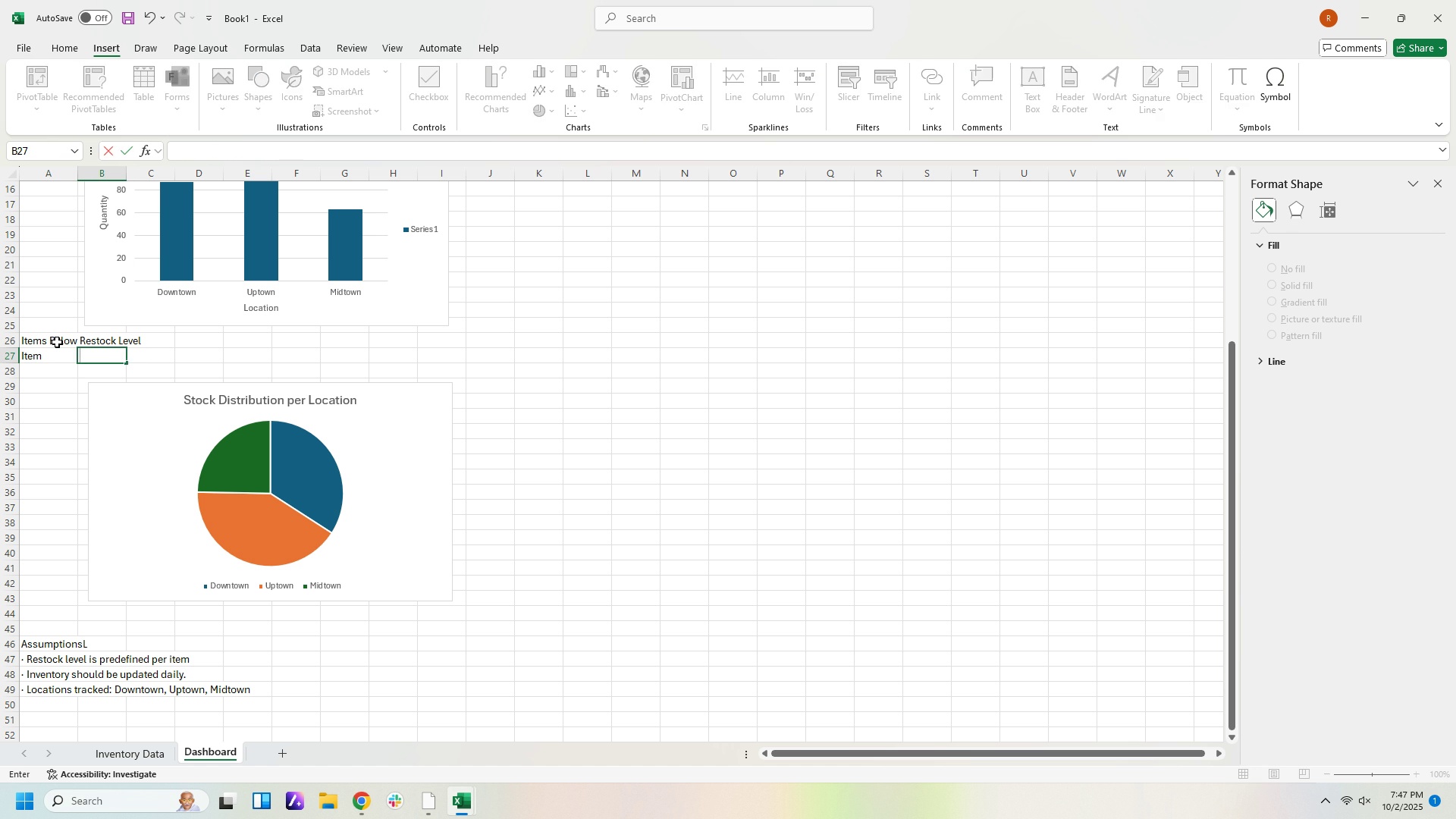 
key(ArrowRight)
 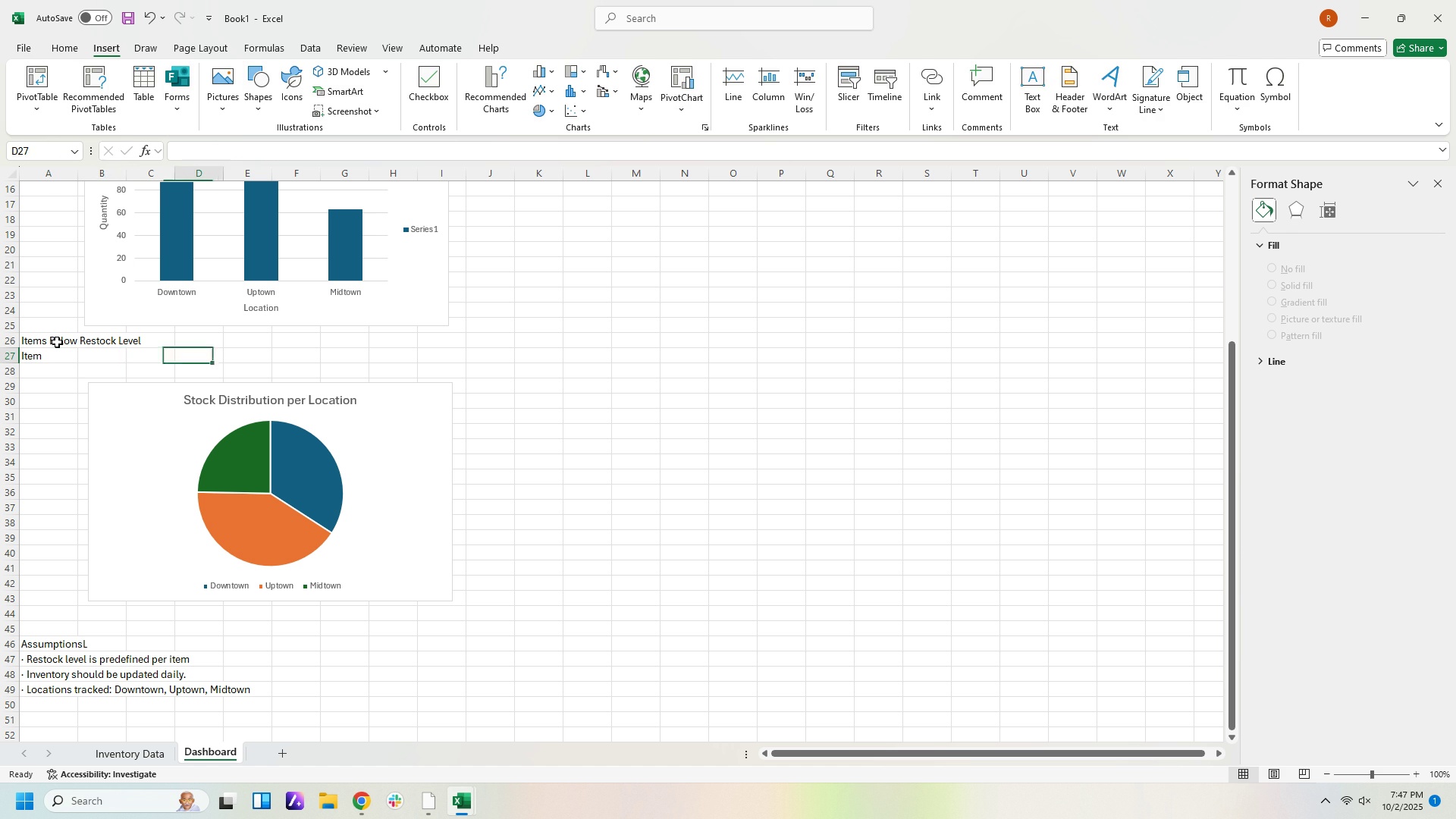 
key(ArrowRight)
 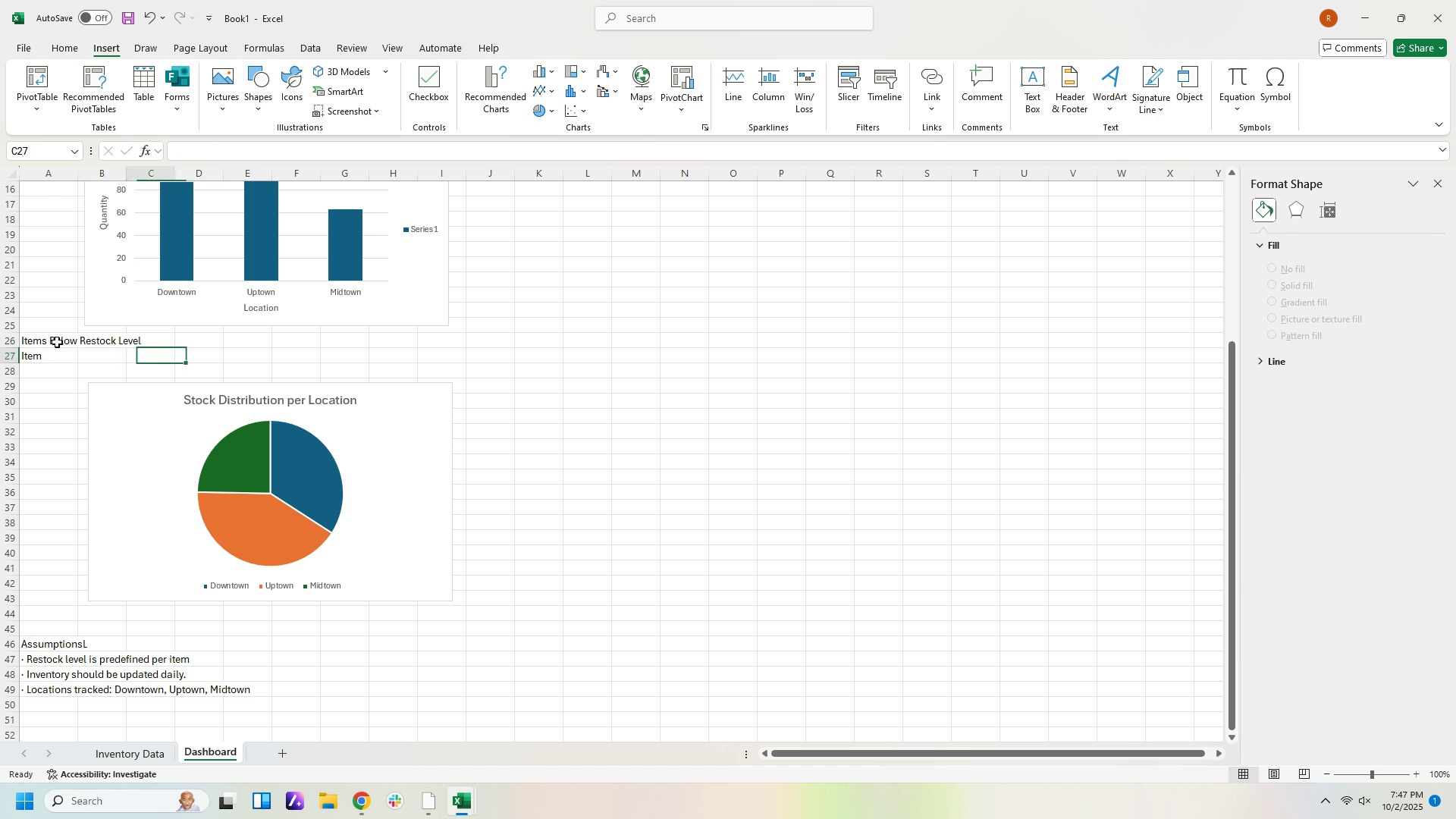 
key(ArrowLeft)
 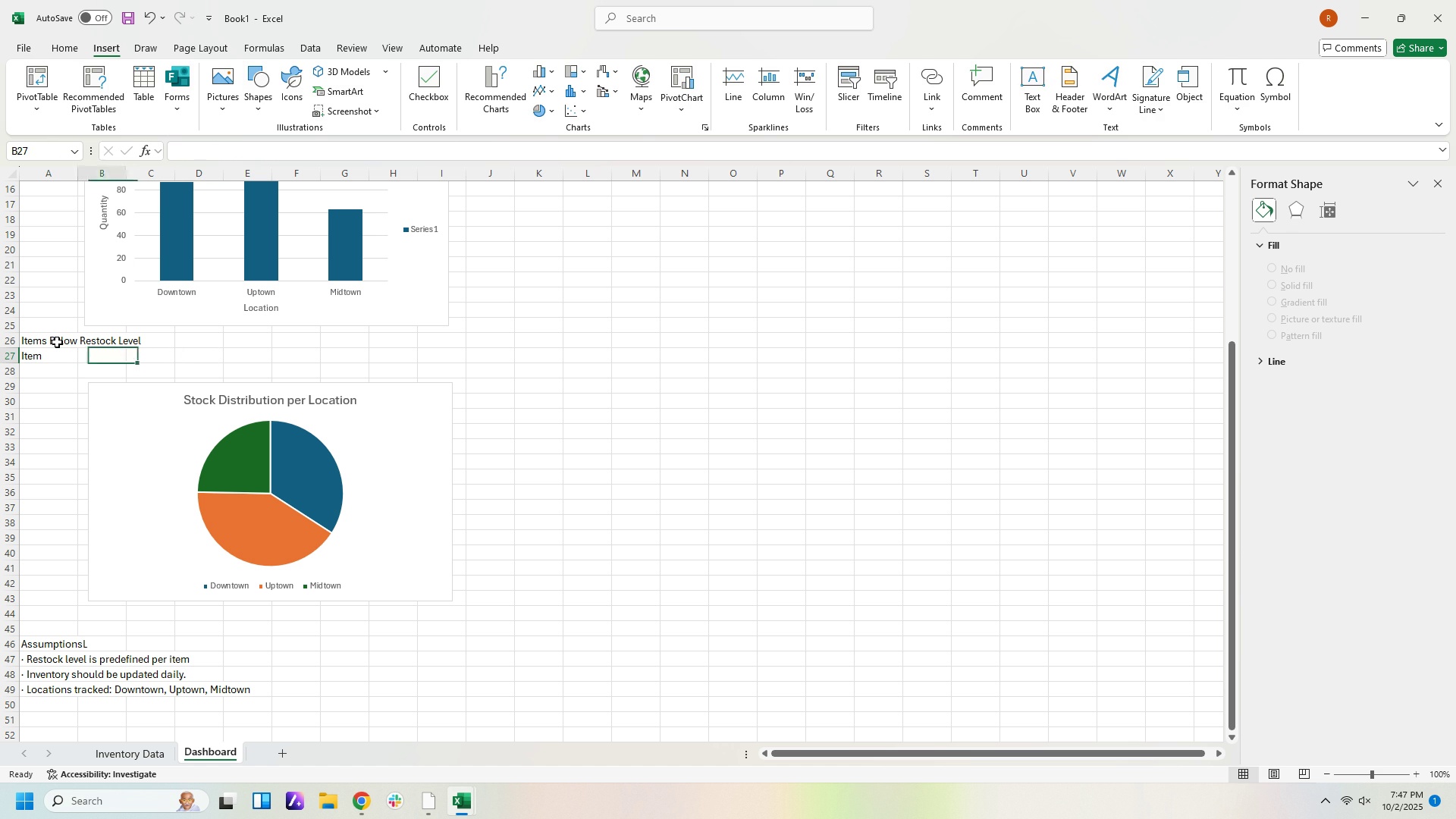 
key(ArrowLeft)
 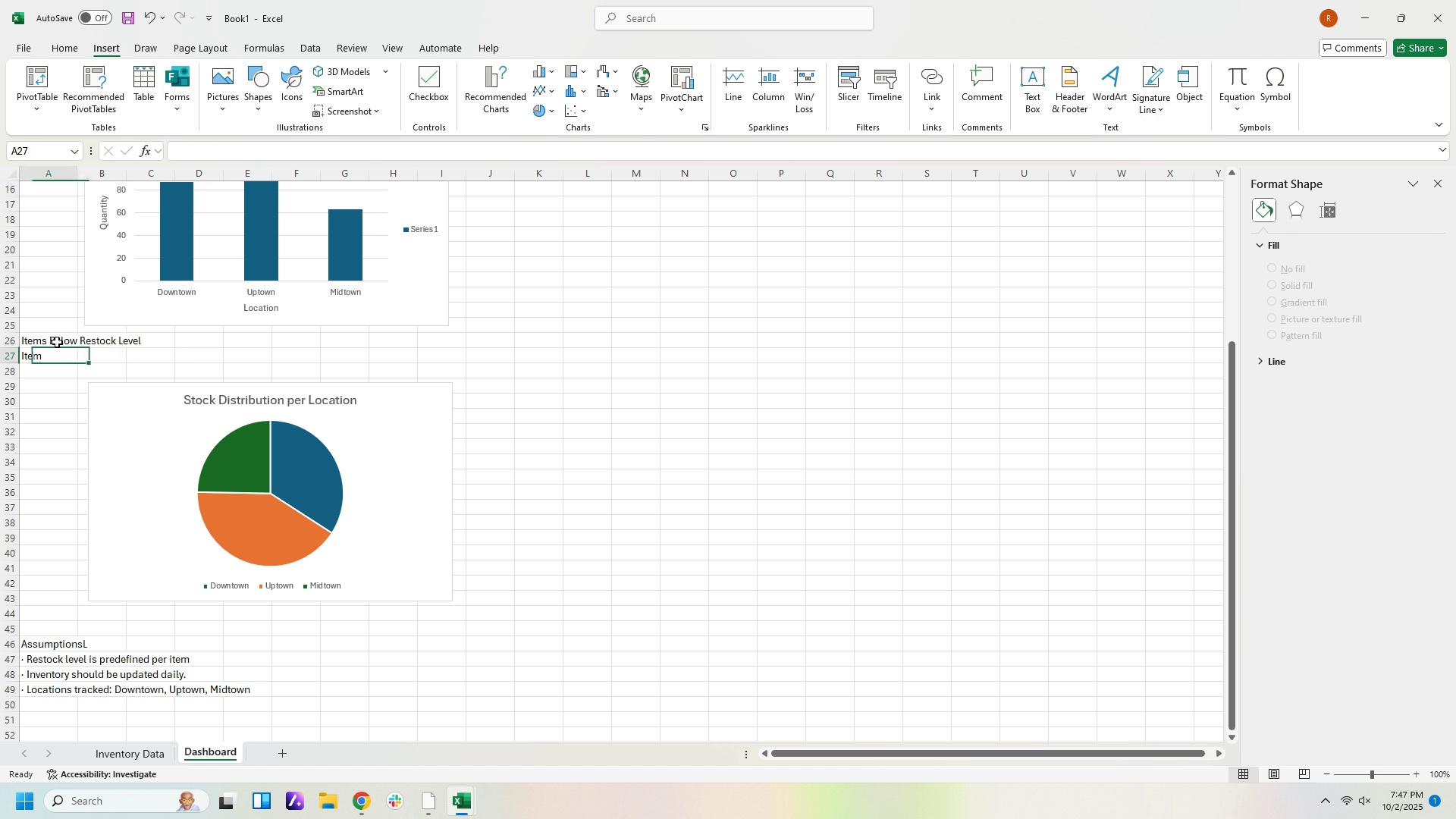 
key(ArrowLeft)
 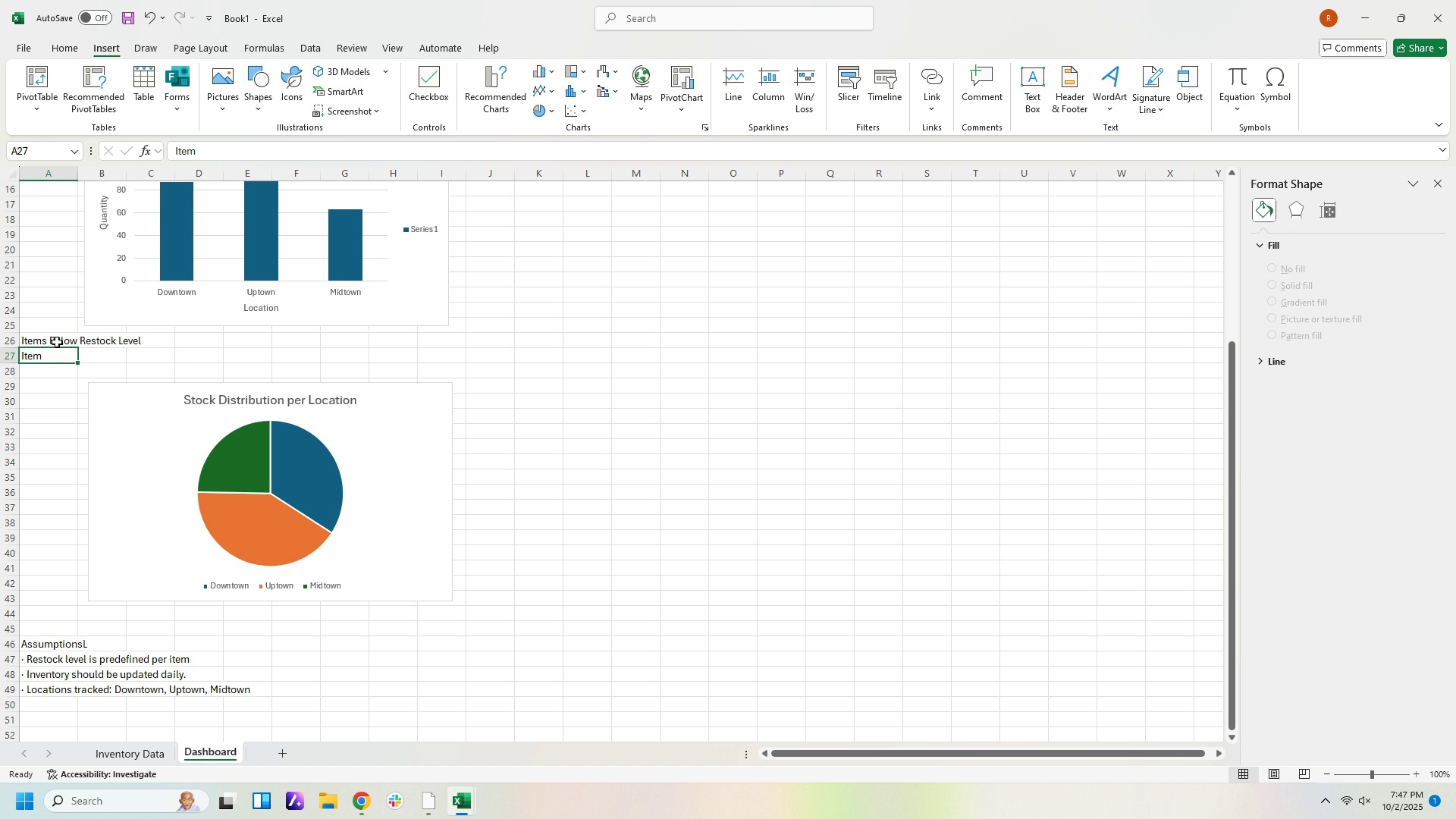 
key(ArrowLeft)